 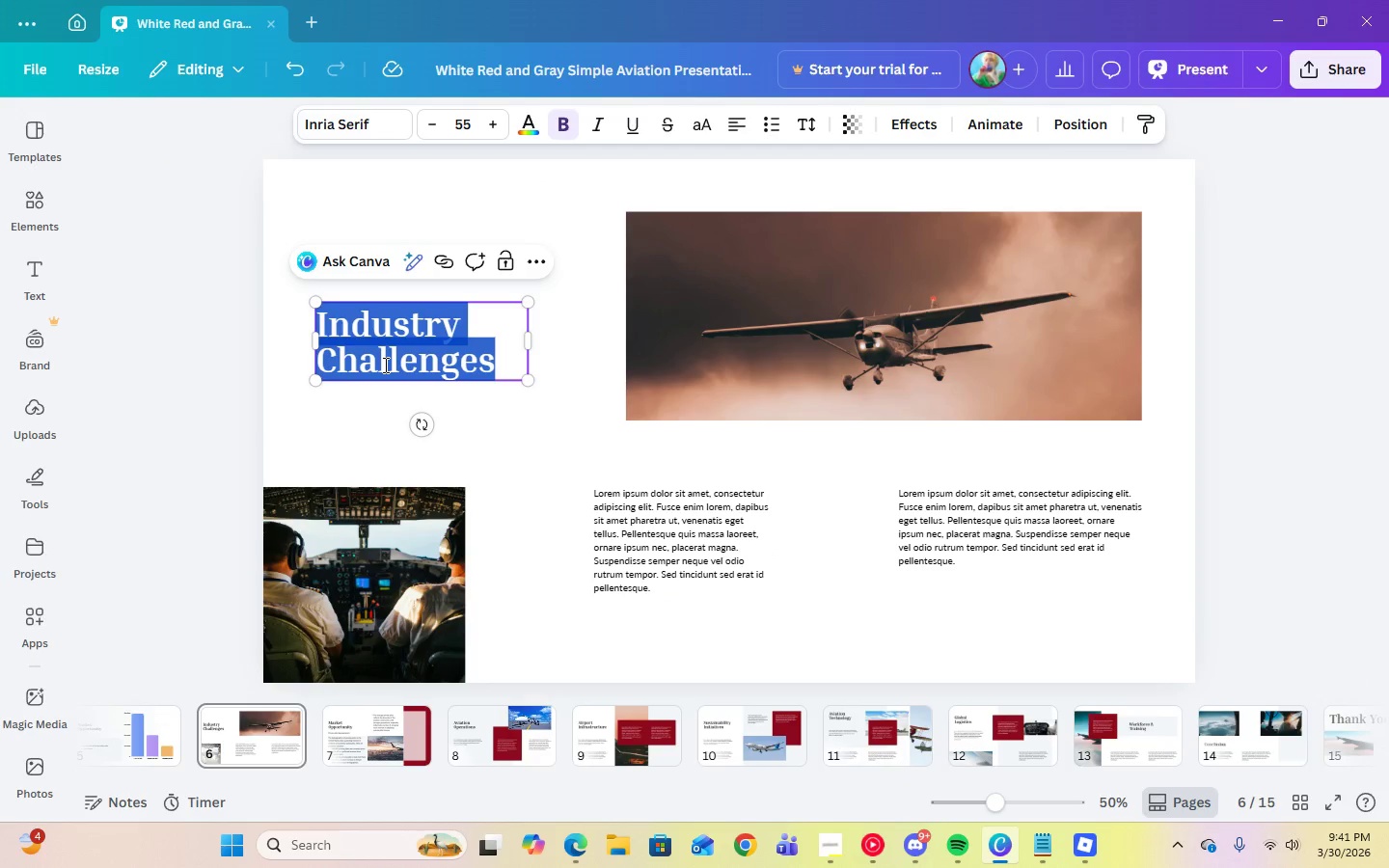 
type(sKY)
key(Backspace)
key(Backspace)
key(Backspace)
type(SkyHaven Services)
 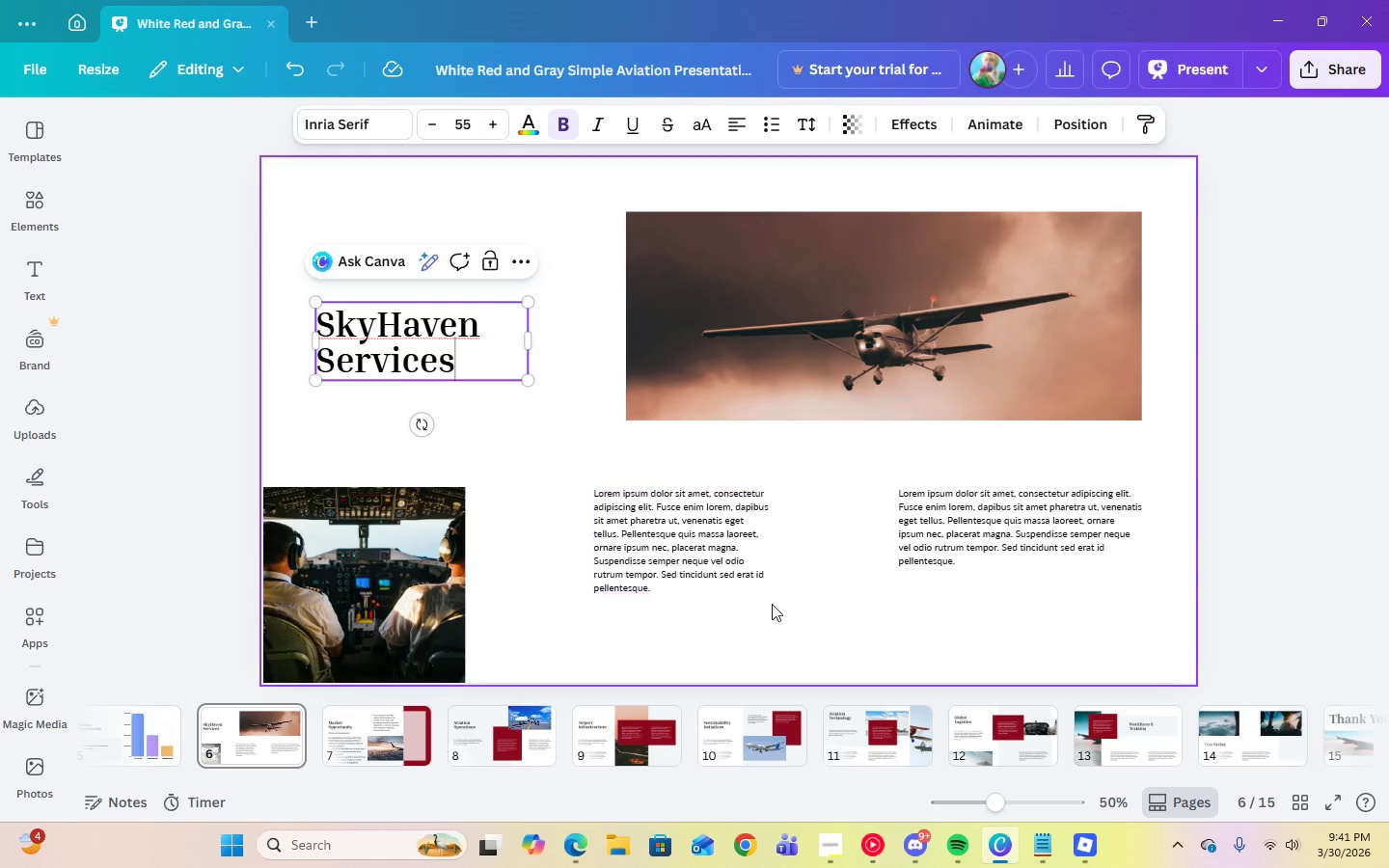 
left_click([778, 623])
 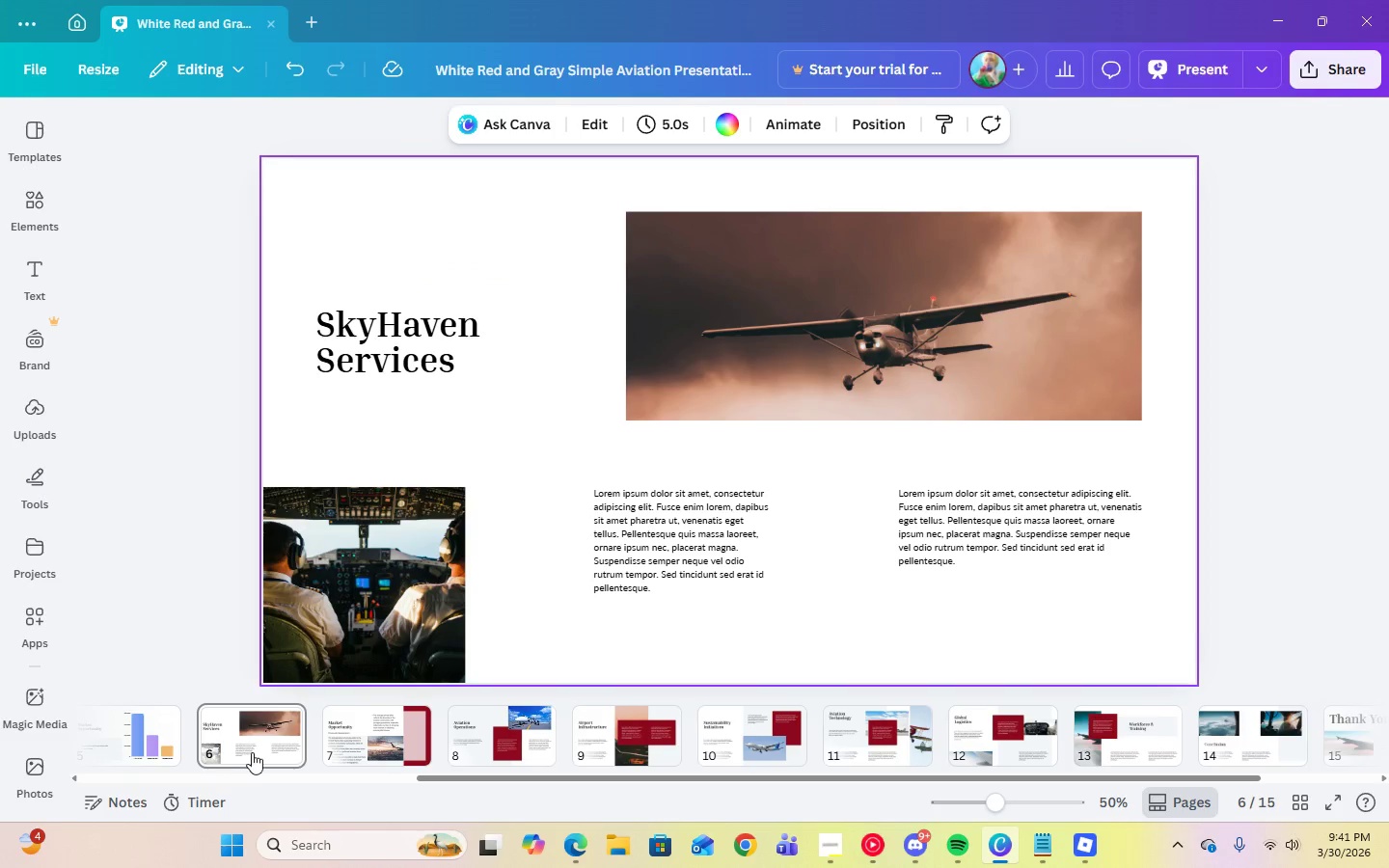 
left_click([246, 752])
 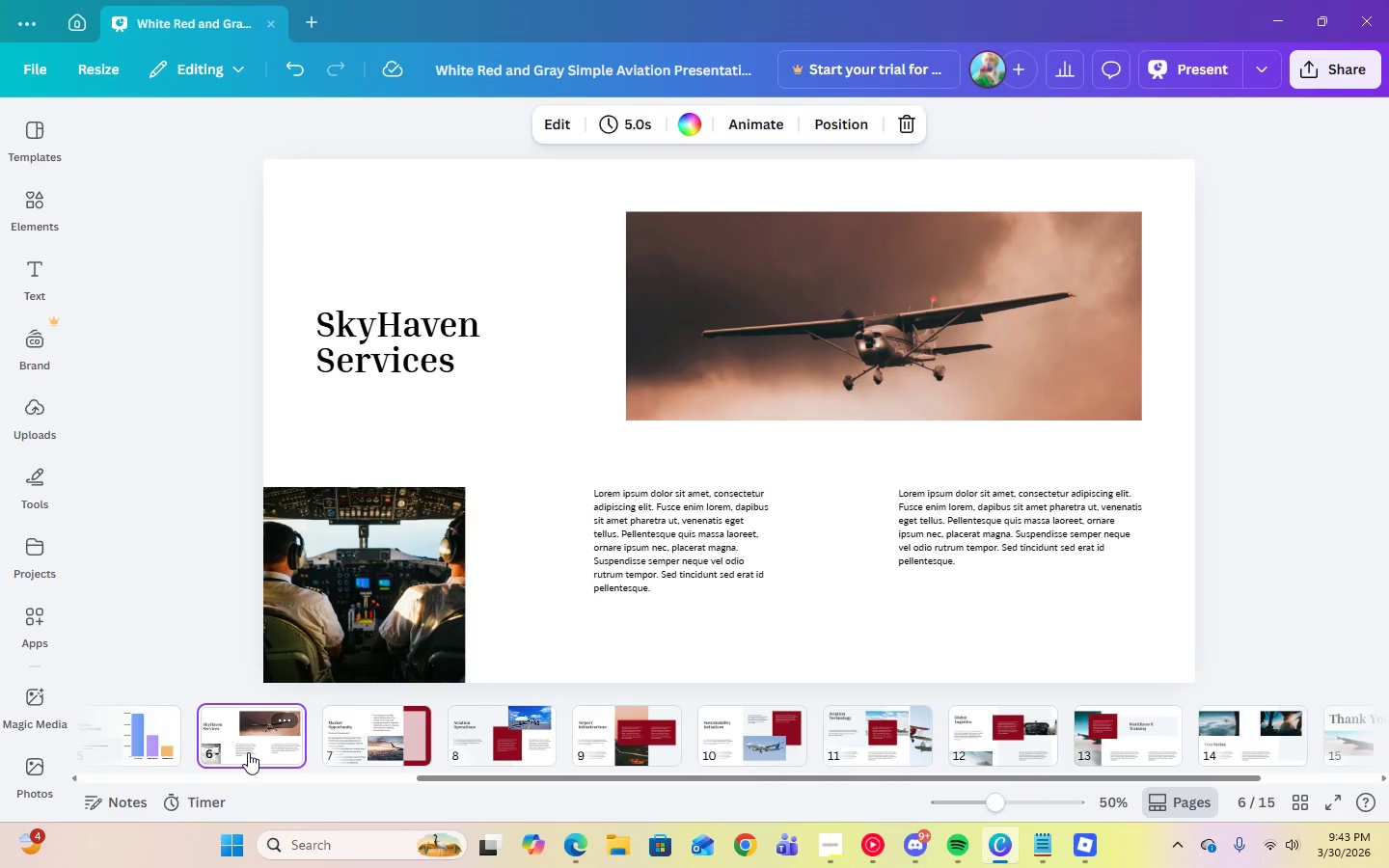 
wait(109.7)
 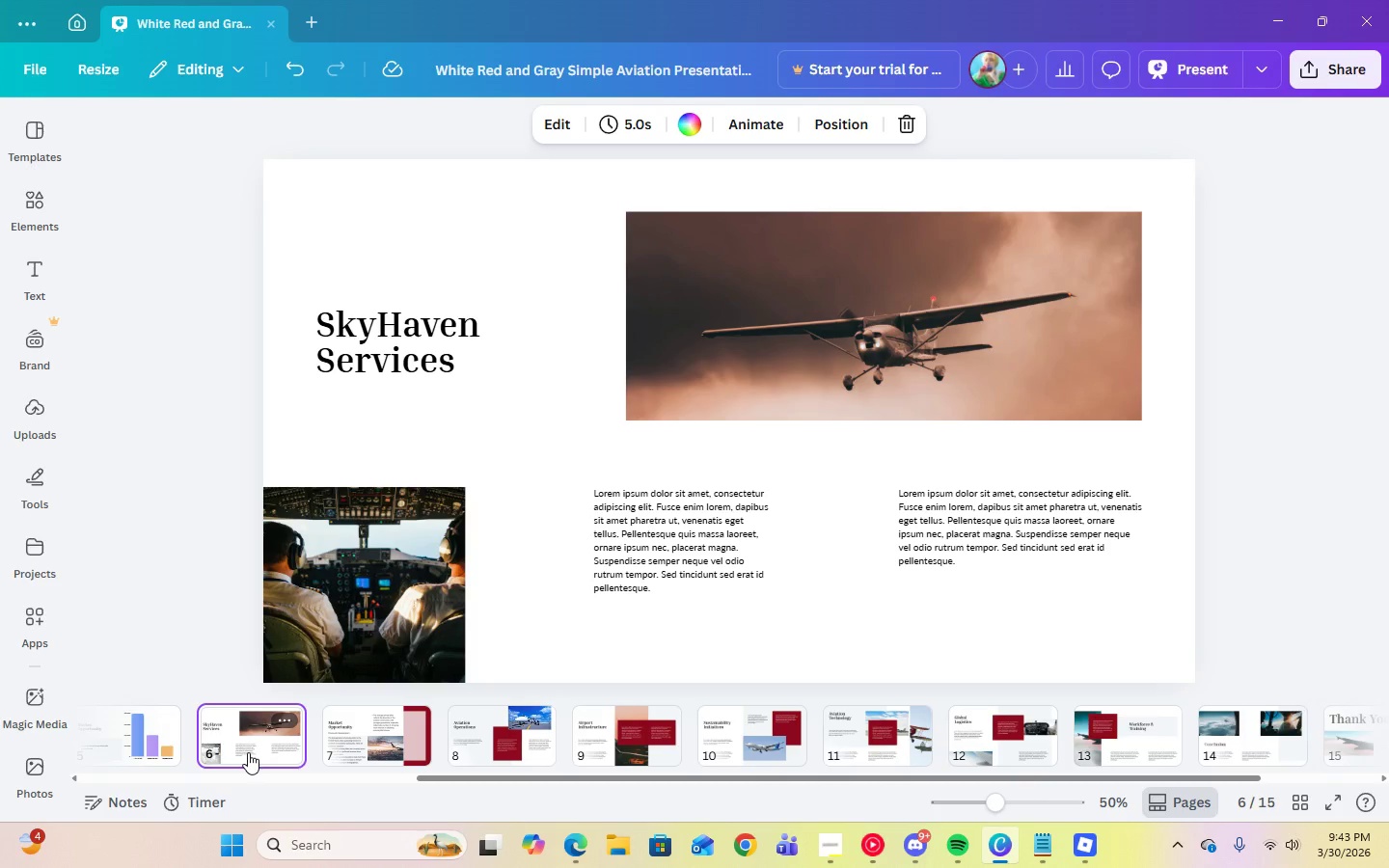 
left_click([831, 848])